 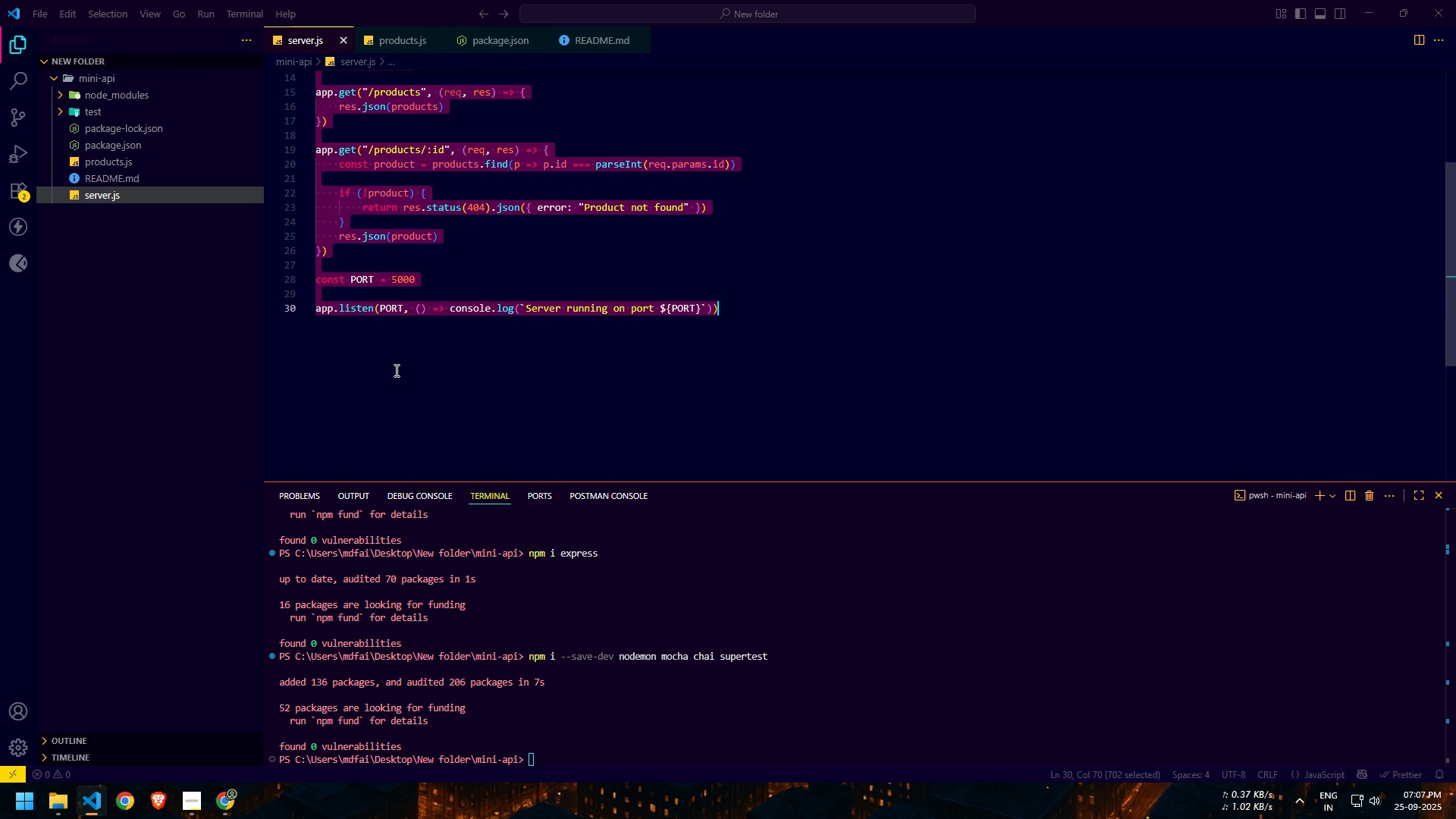 
key(ArrowRight)
 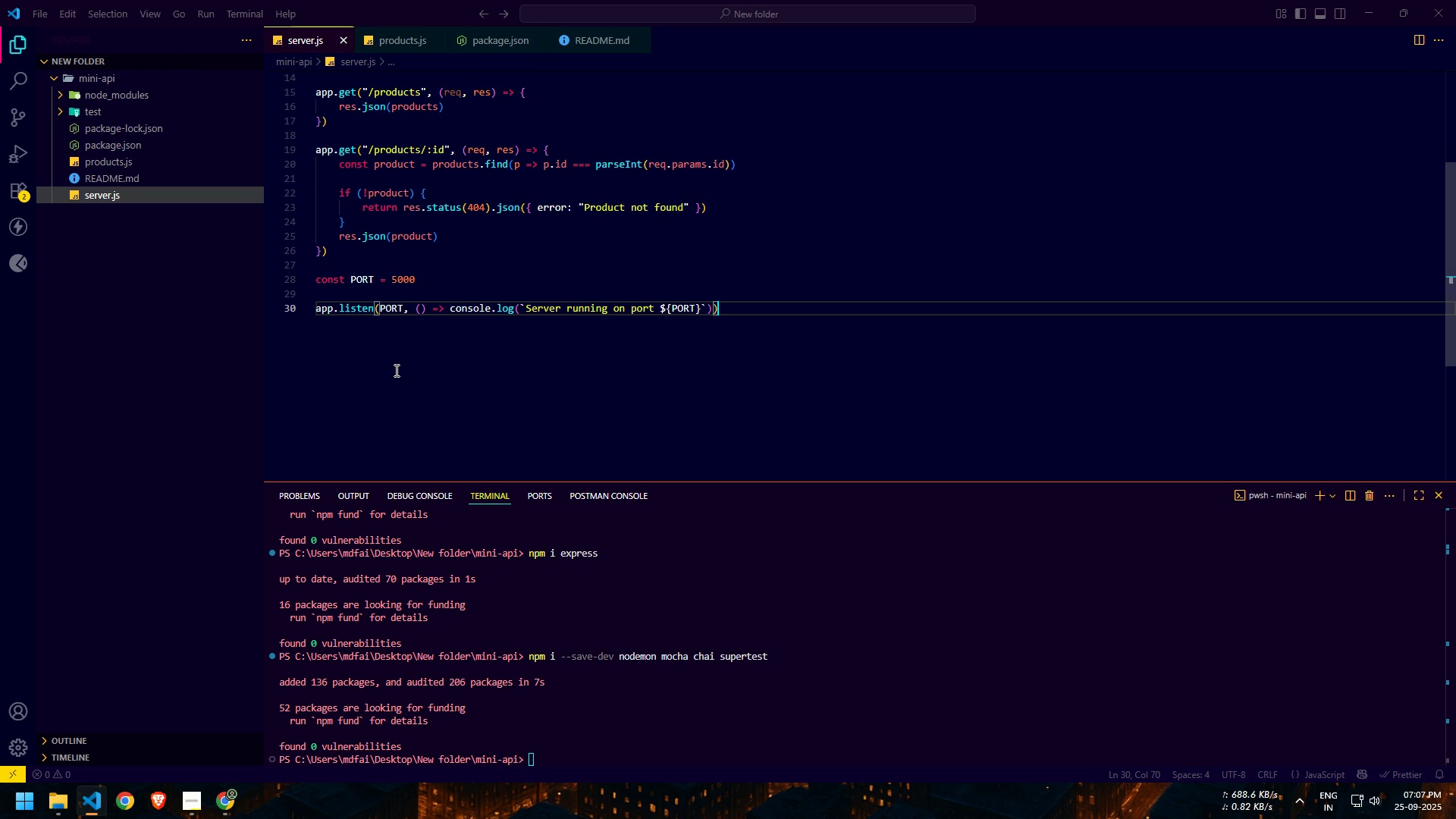 
key(Enter)
 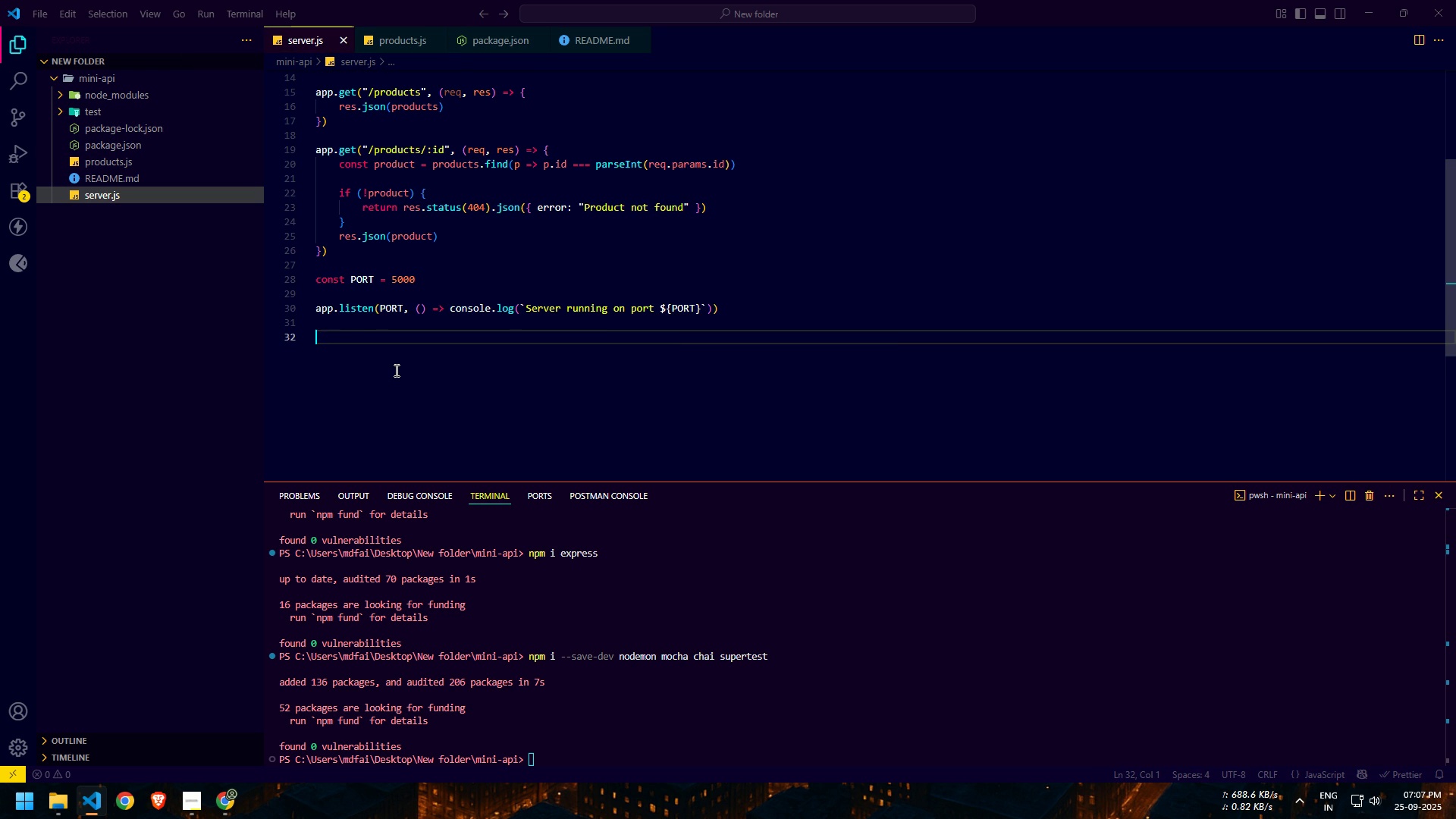 
key(Enter)
 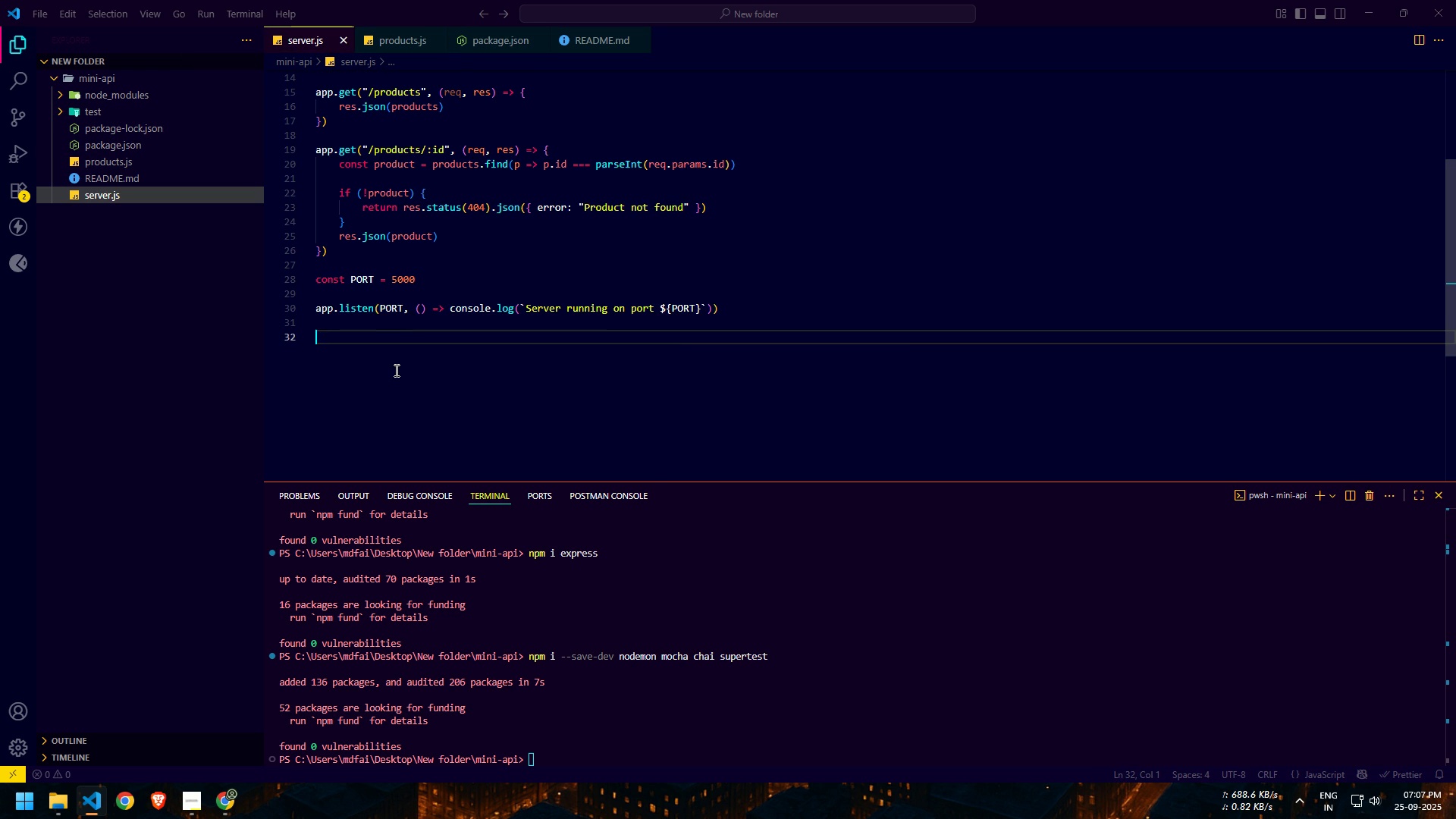 
type(export default app)